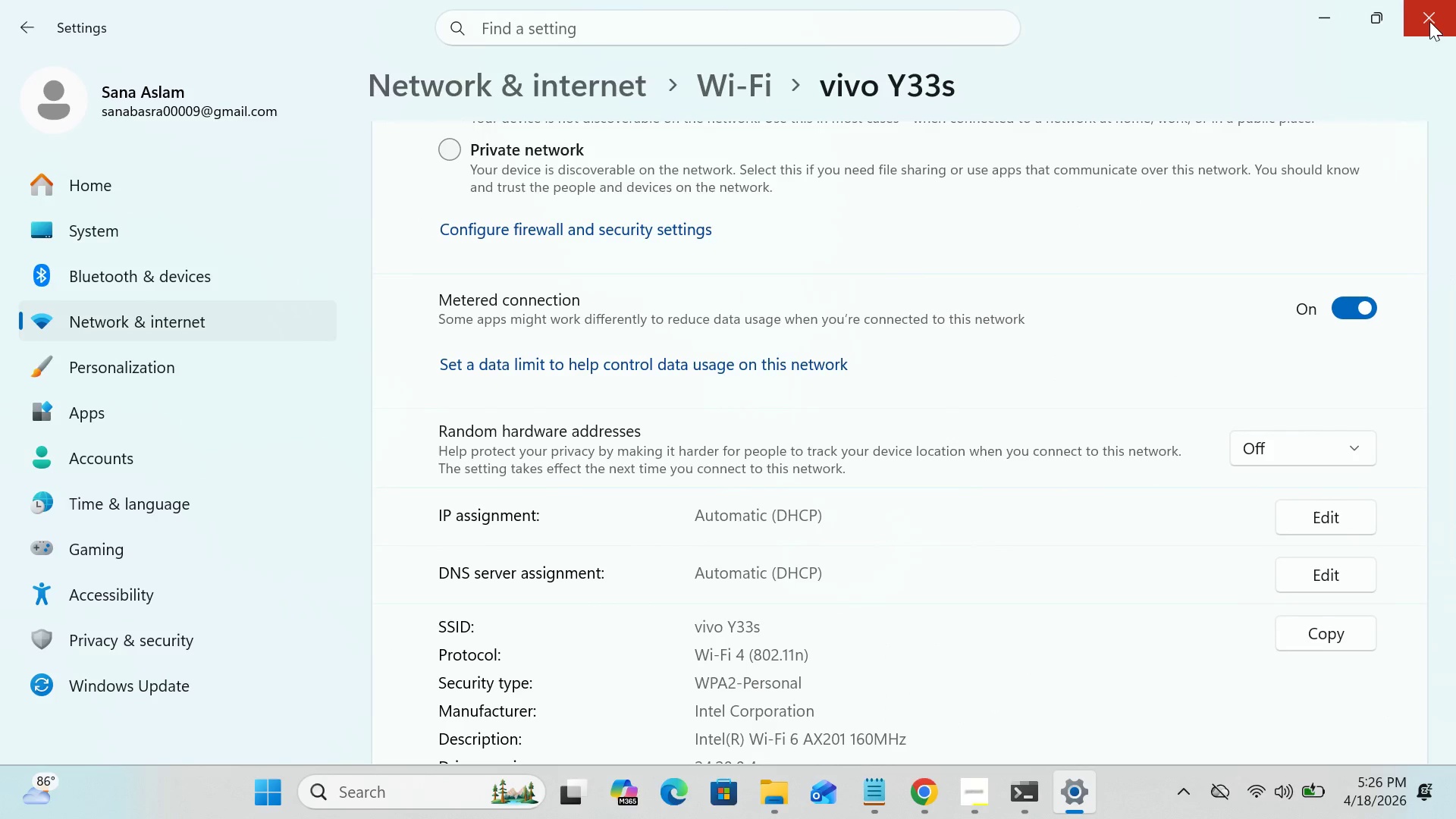 
left_click([1429, 21])
 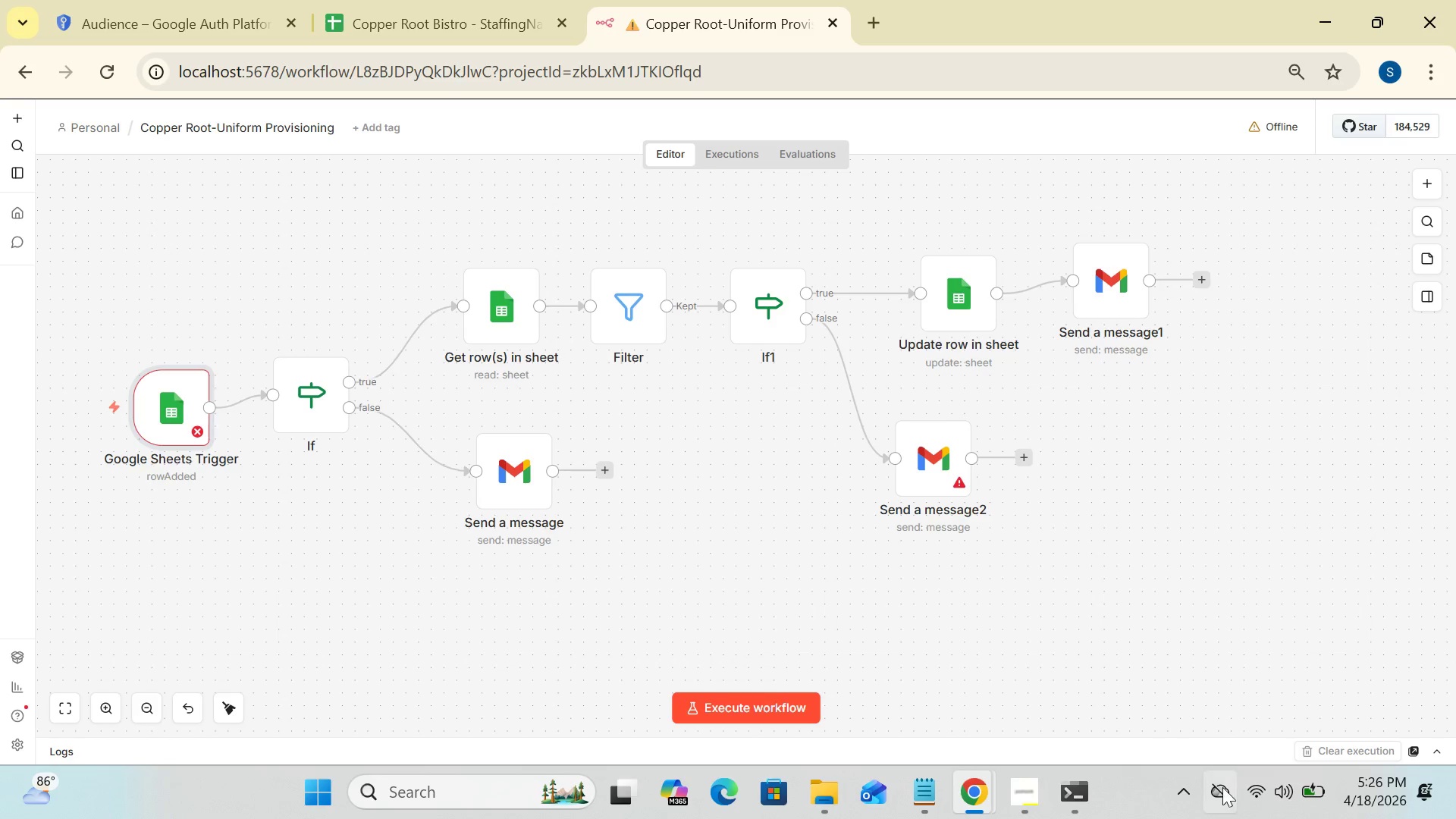 
left_click([1250, 786])
 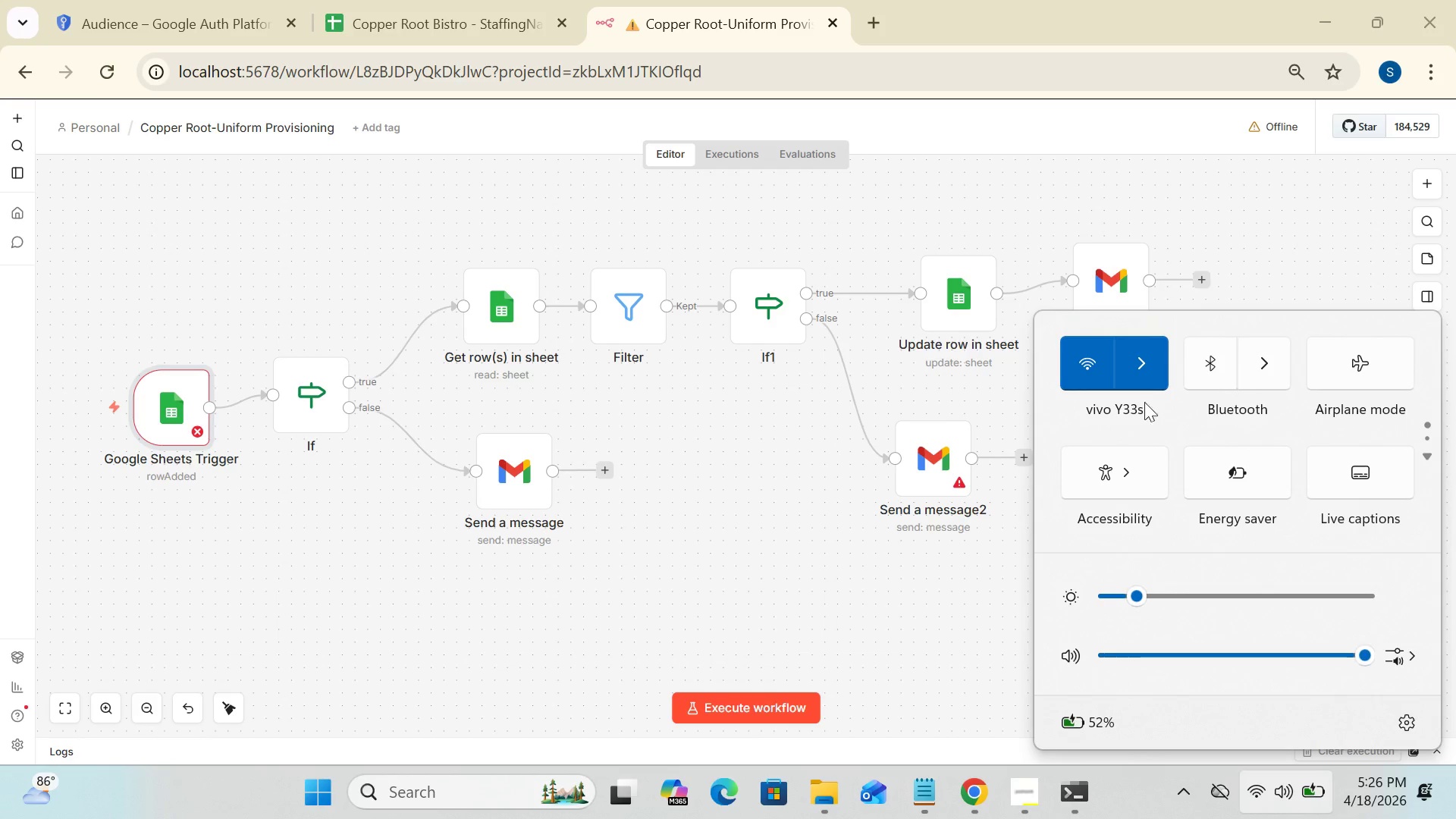 
left_click([1145, 381])
 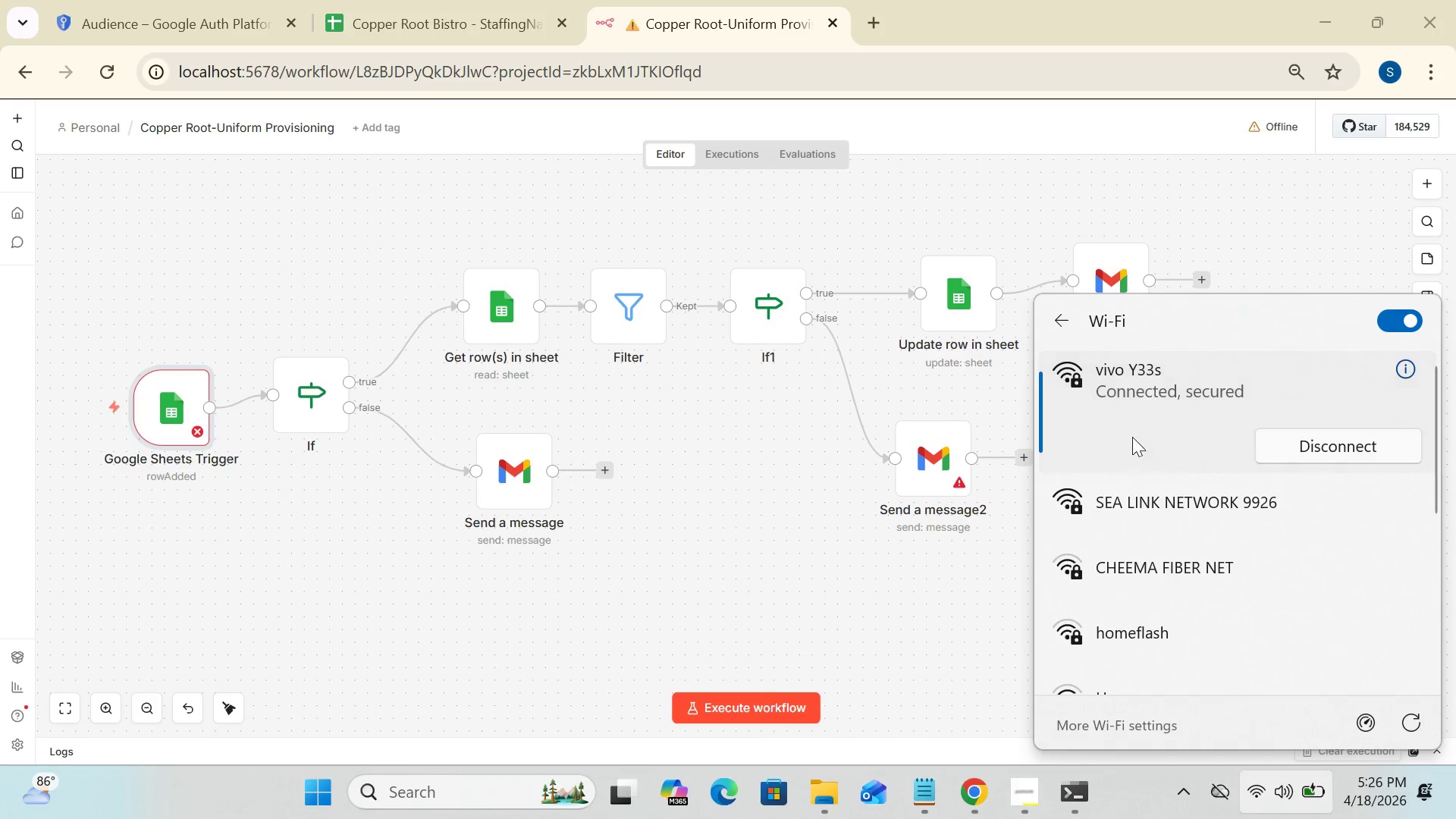 
double_click([1127, 510])
 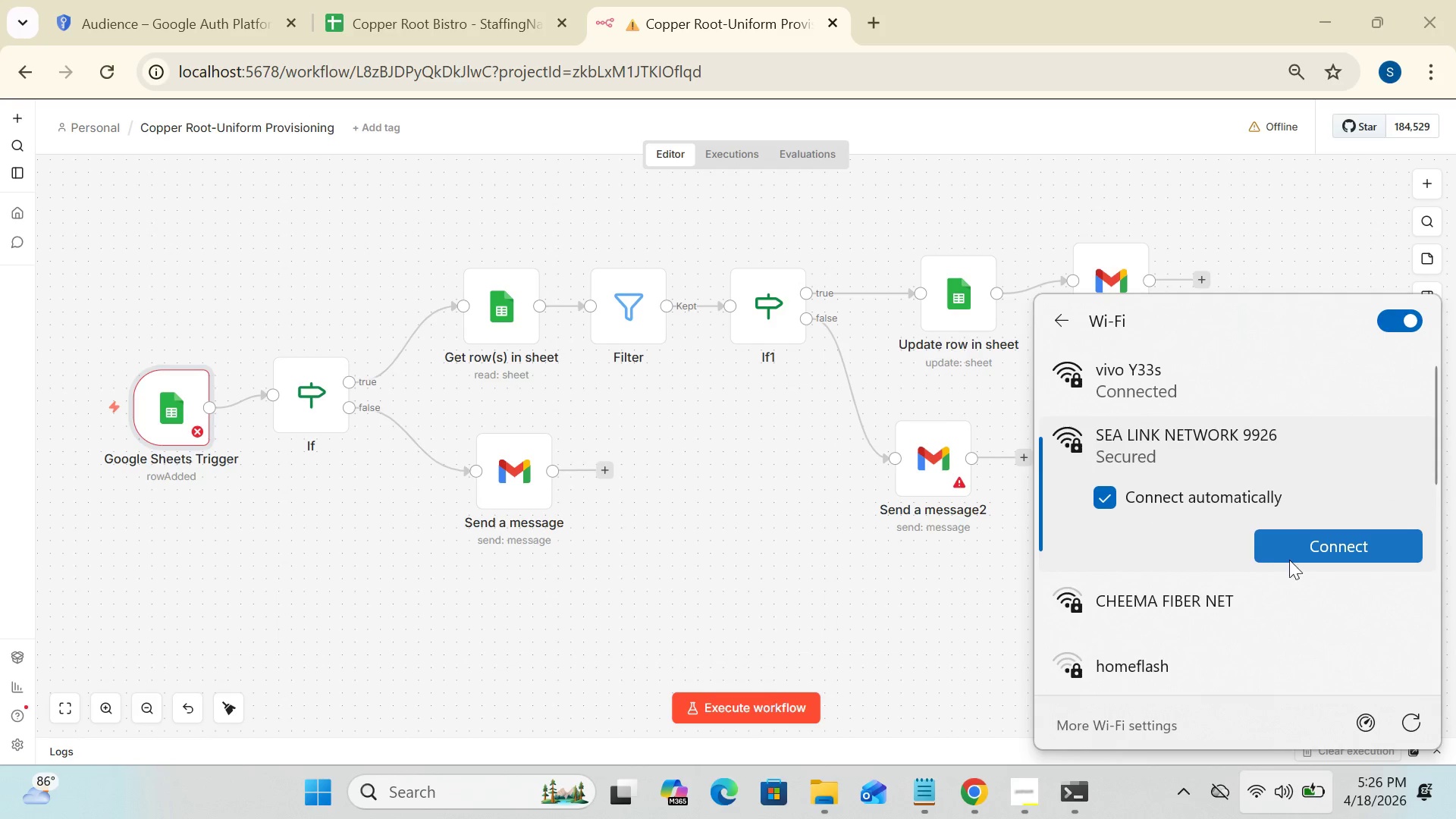 
left_click([1289, 560])
 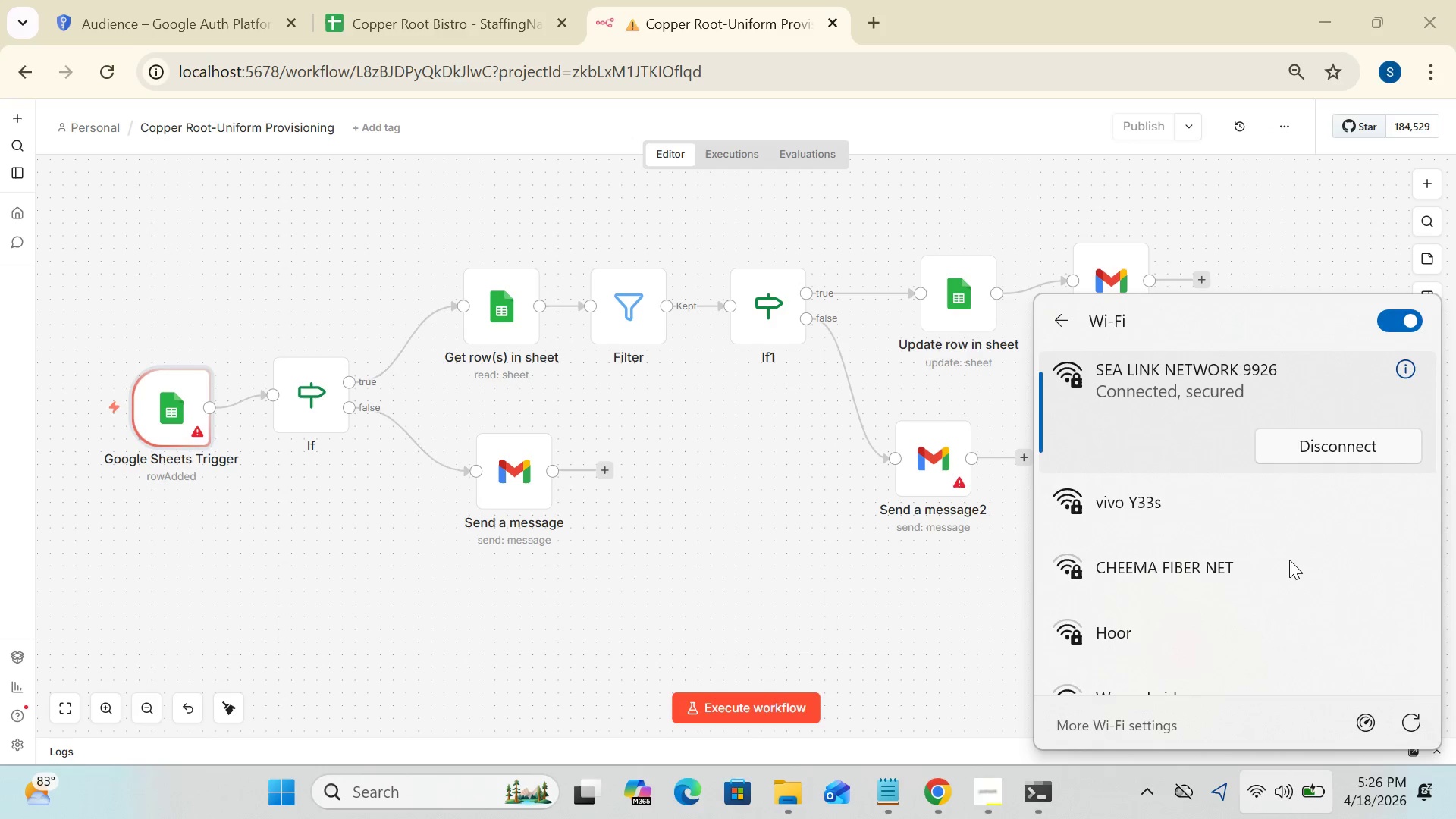 
wait(14.8)
 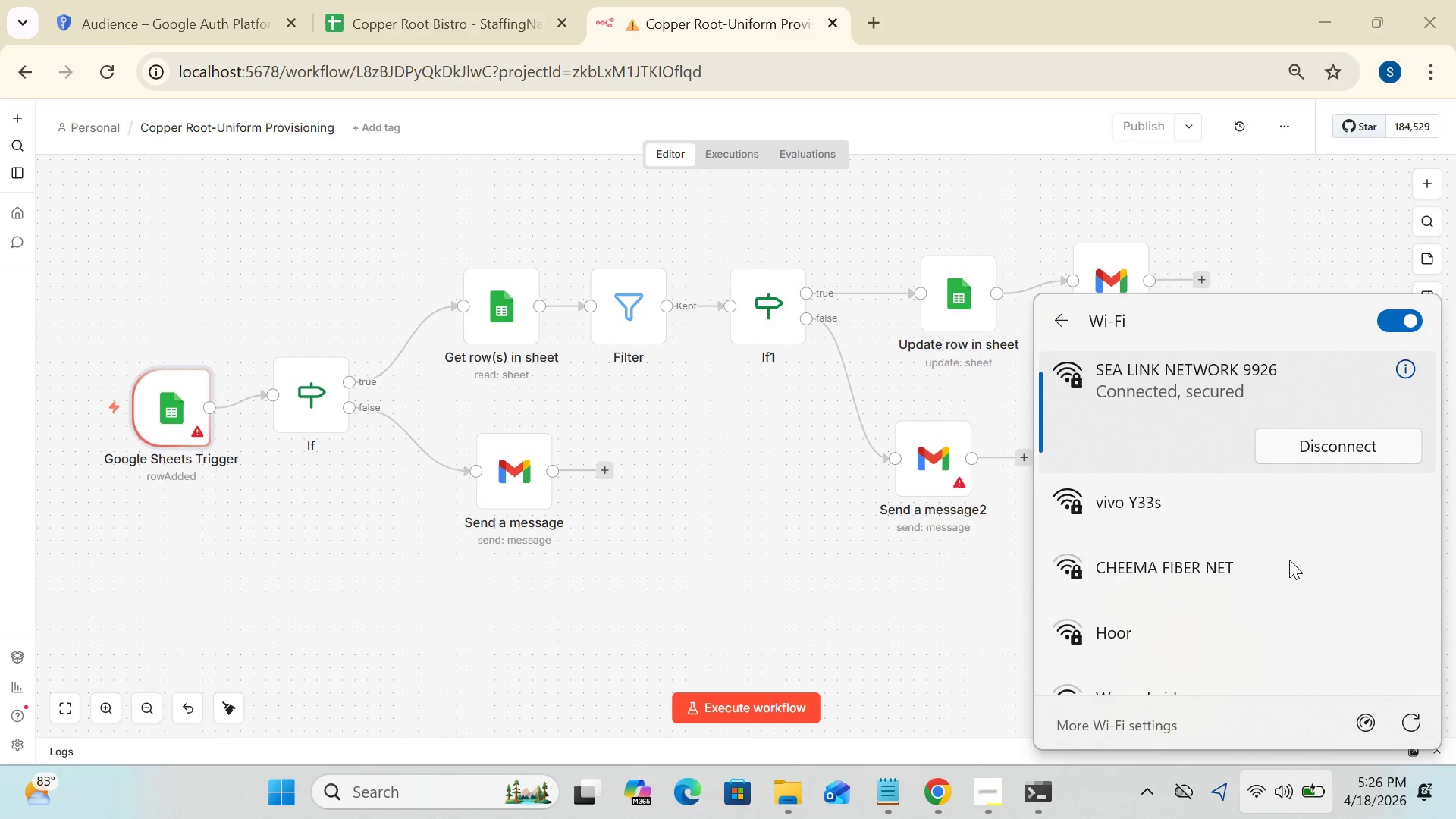 
left_click([946, 529])
 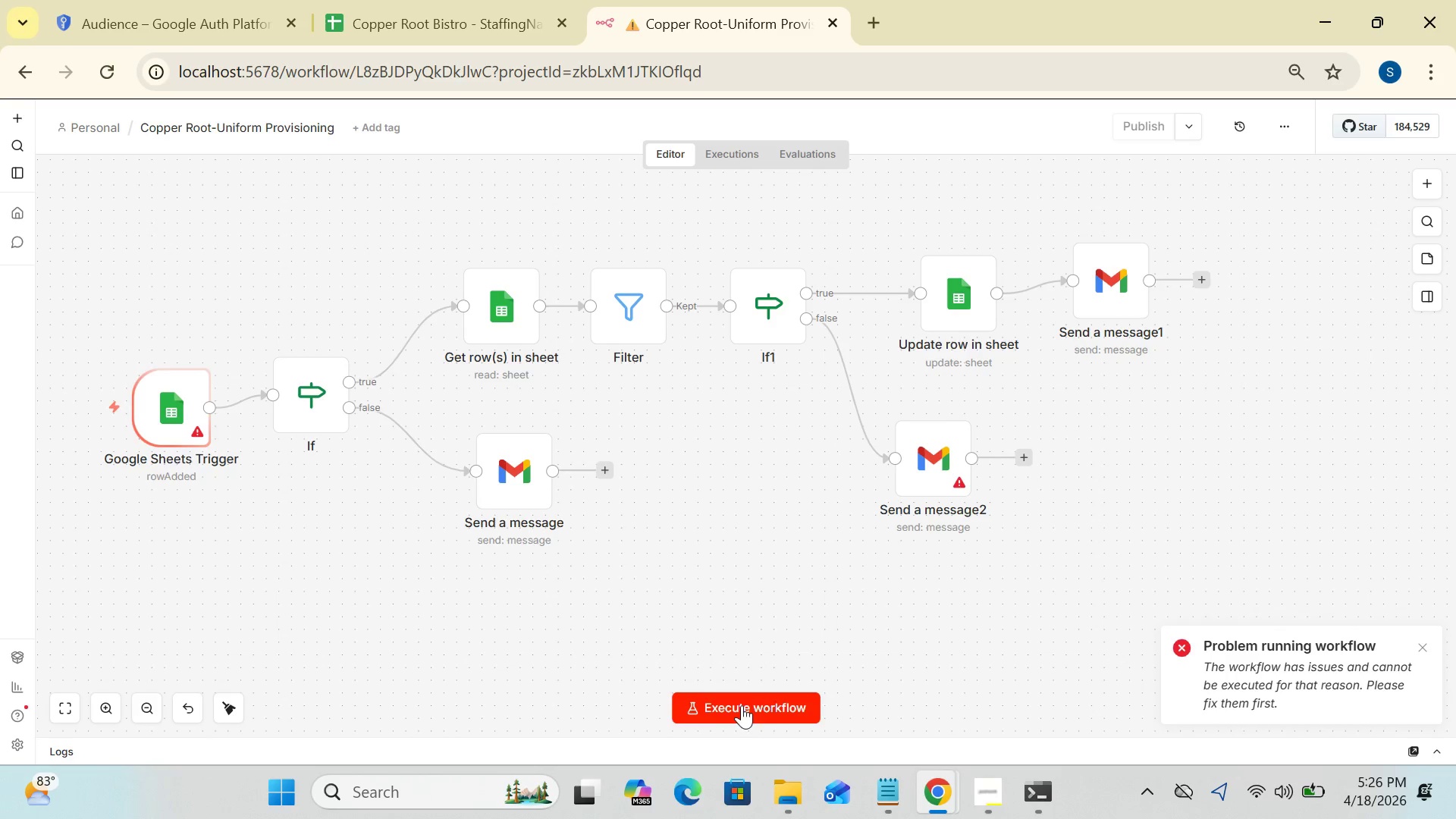 
left_click([742, 704])
 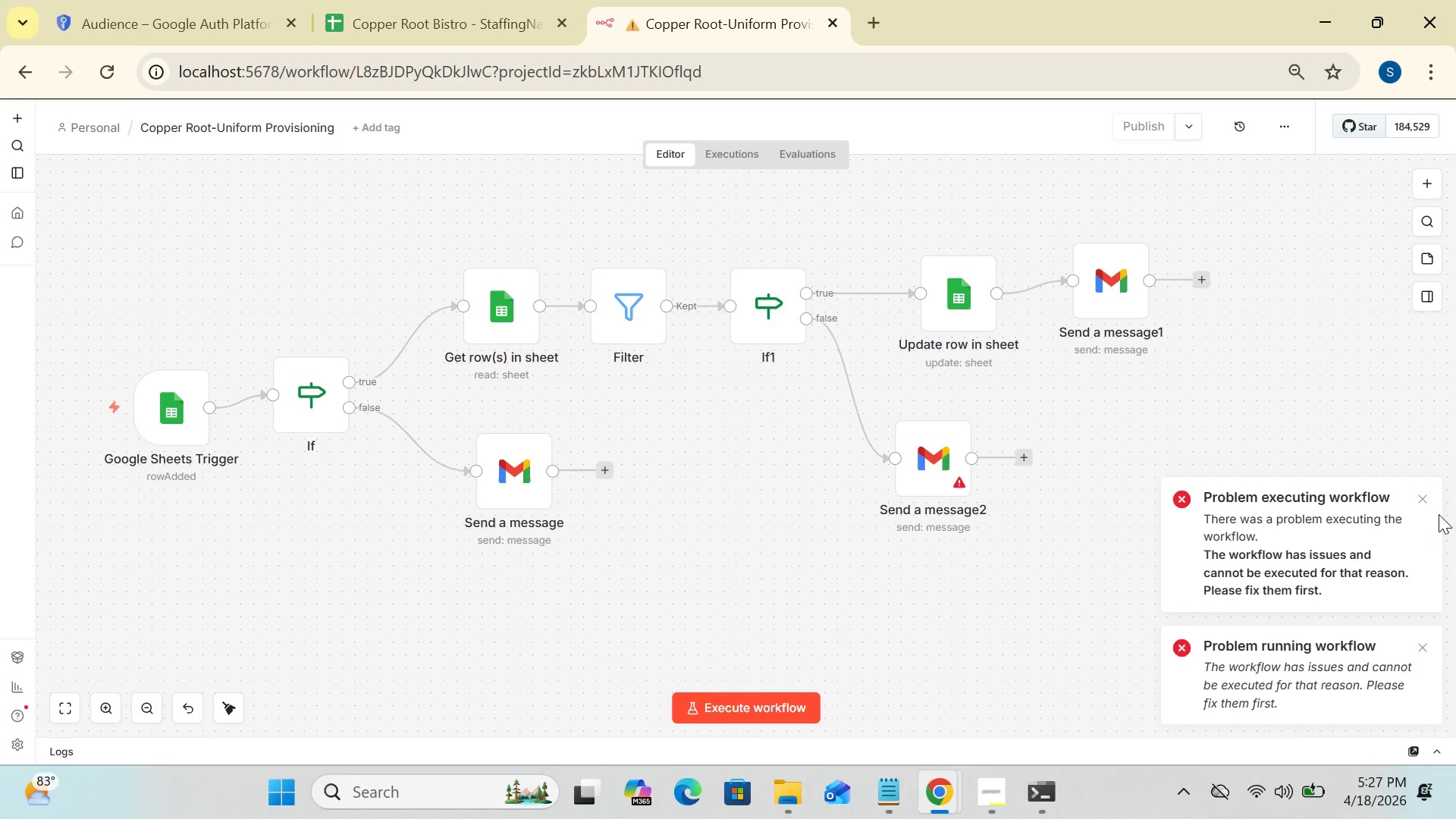 
left_click([1423, 498])
 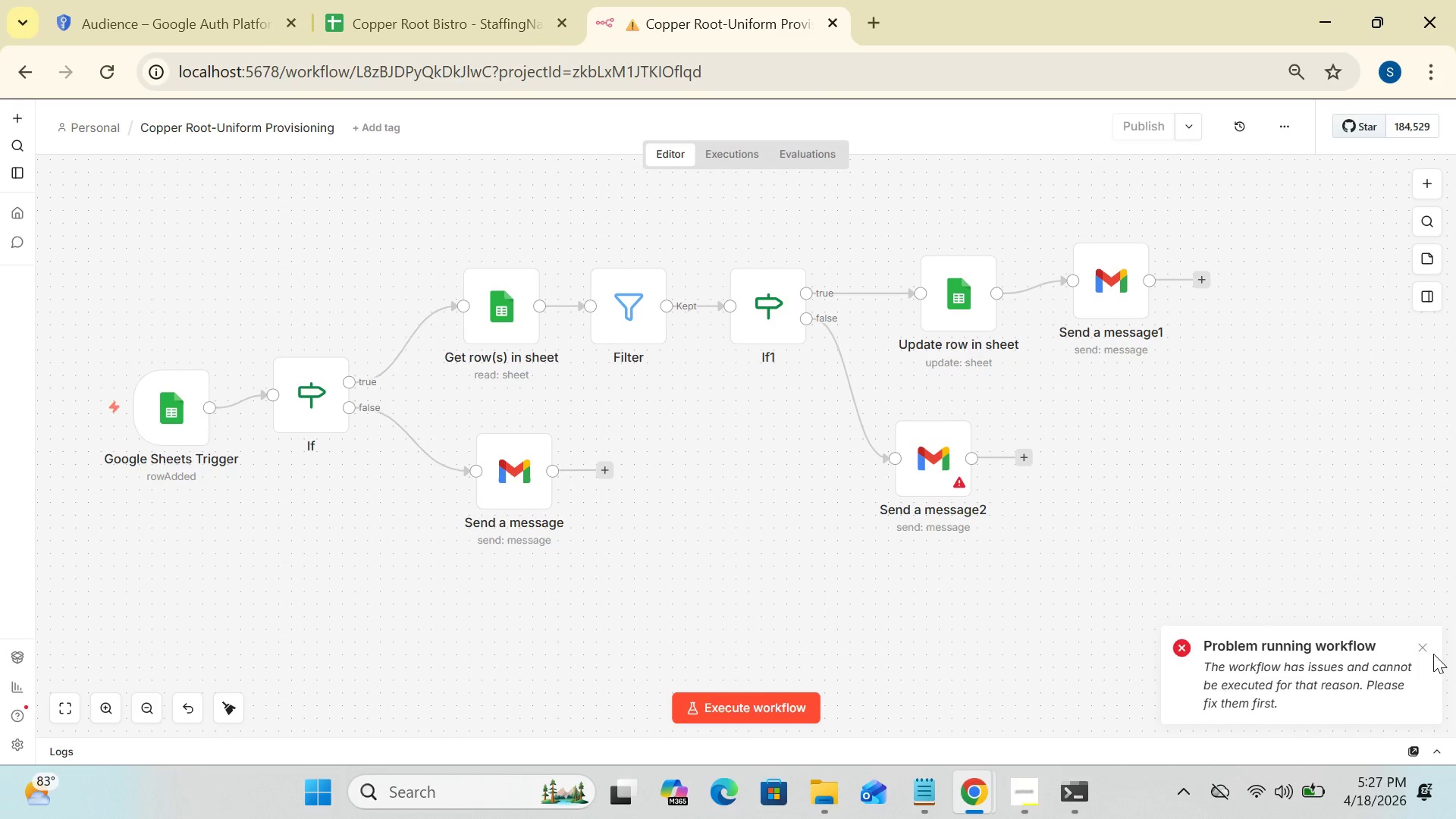 
left_click([1420, 645])
 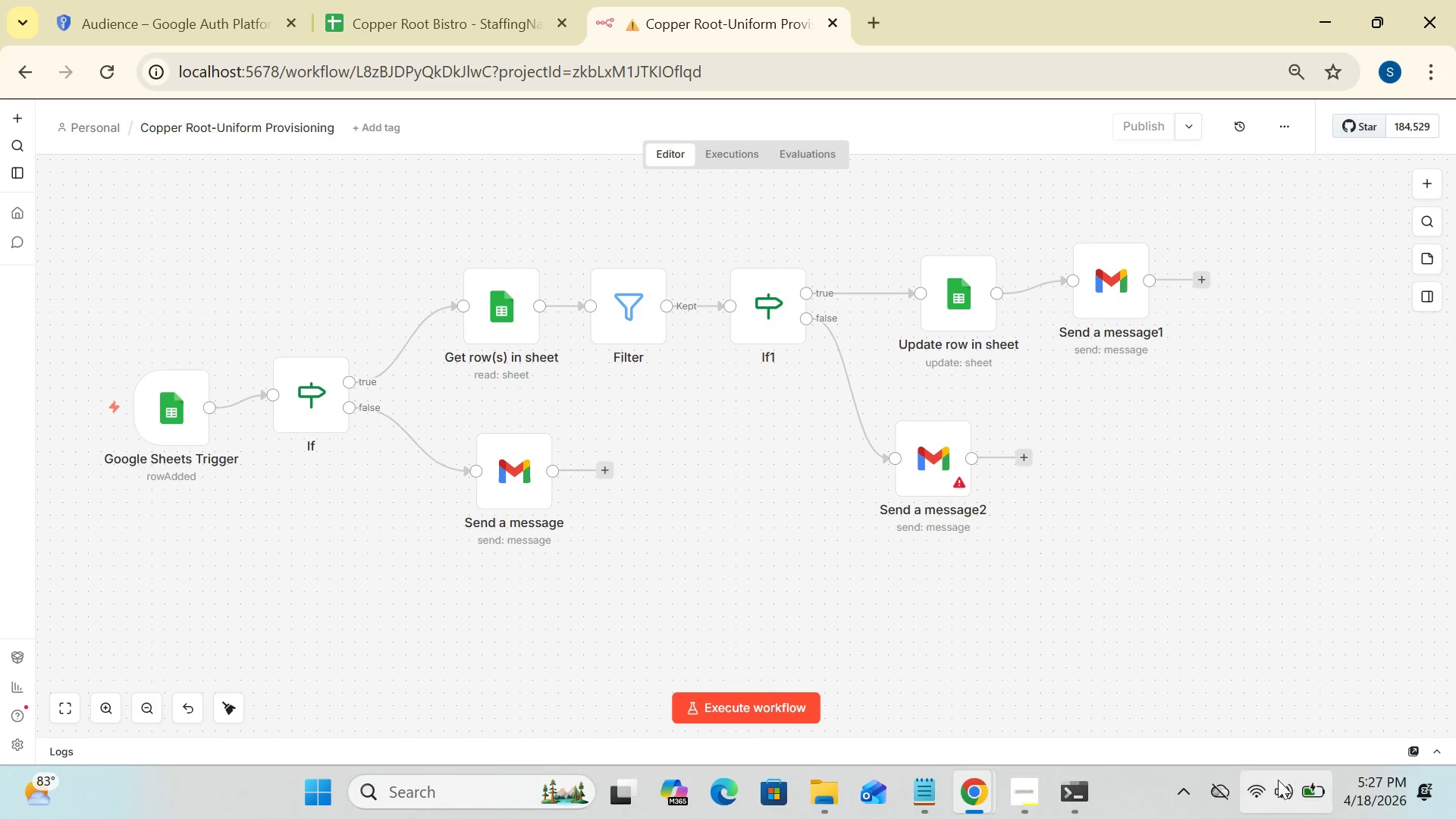 
left_click([1257, 796])
 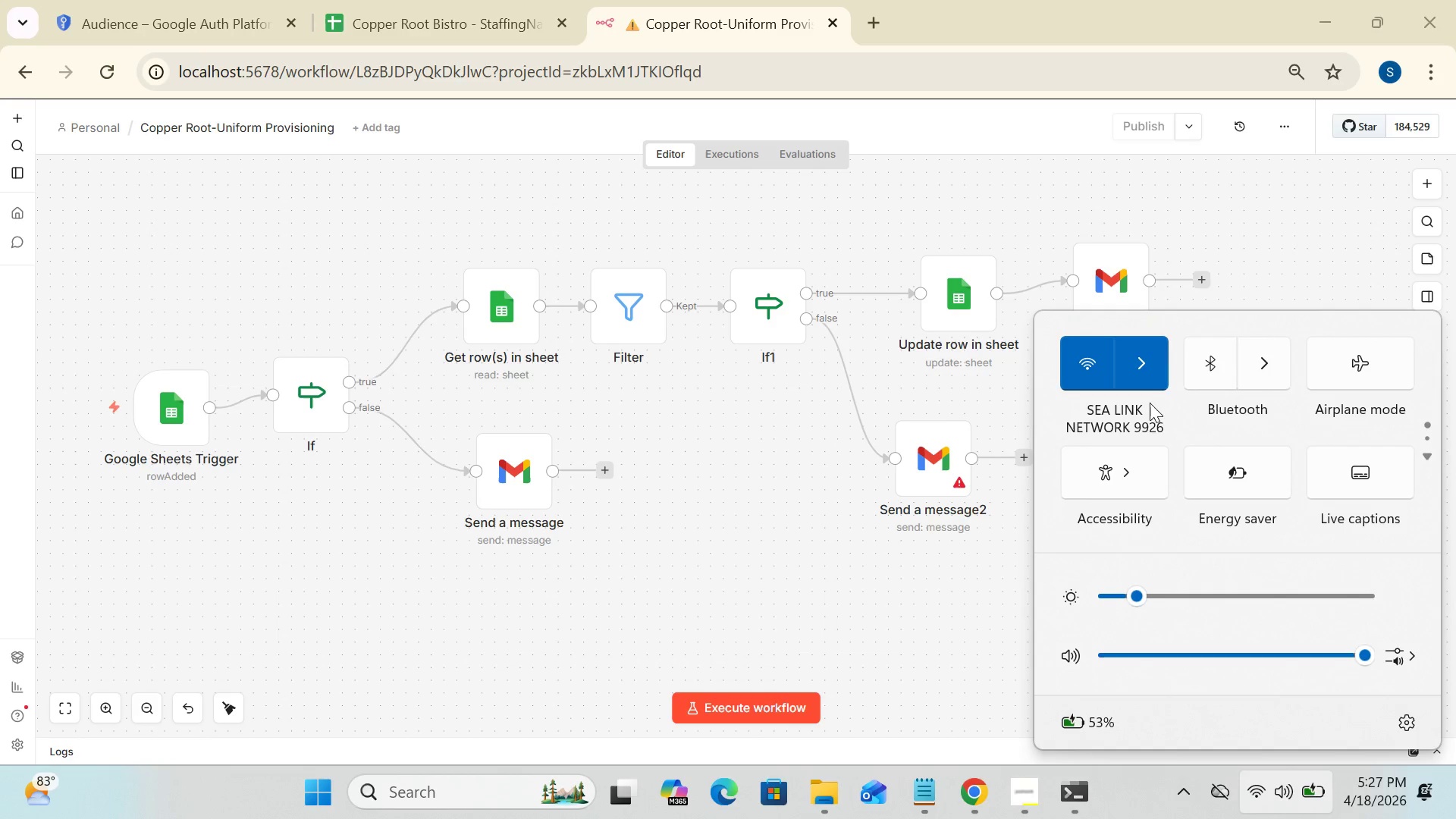 
left_click([1141, 369])
 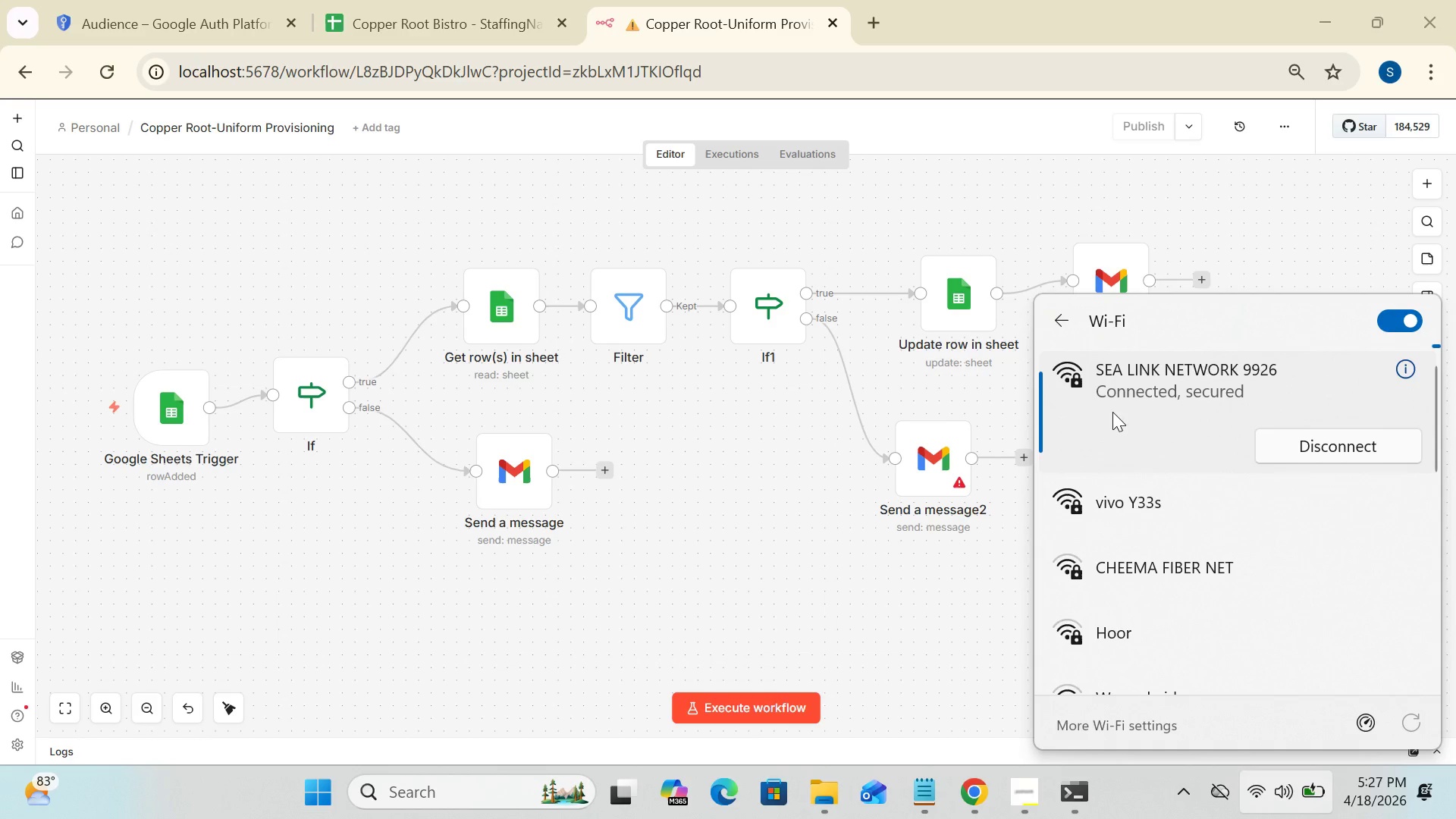 
left_click([953, 600])
 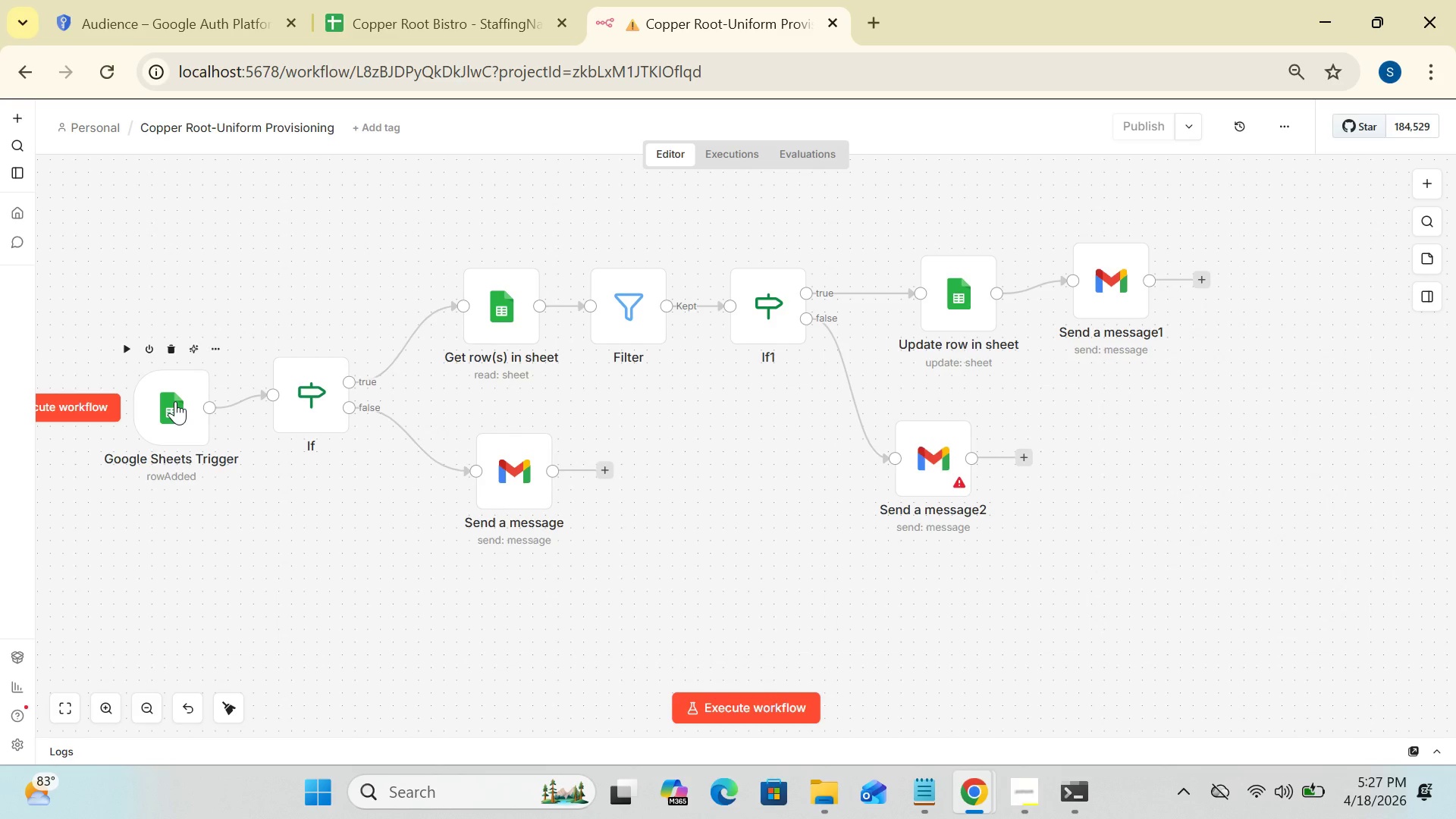 
double_click([175, 401])
 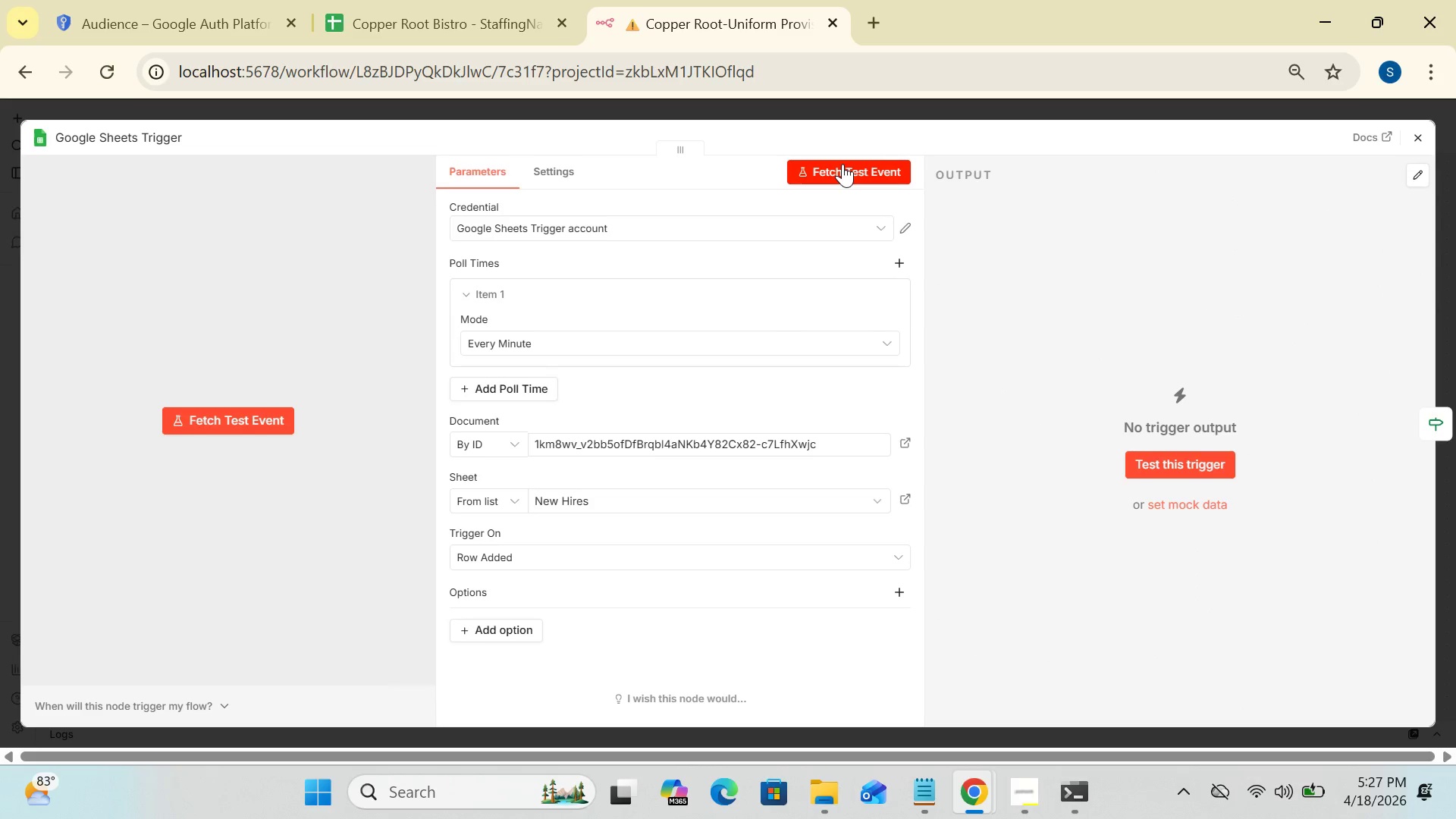 
left_click([843, 164])
 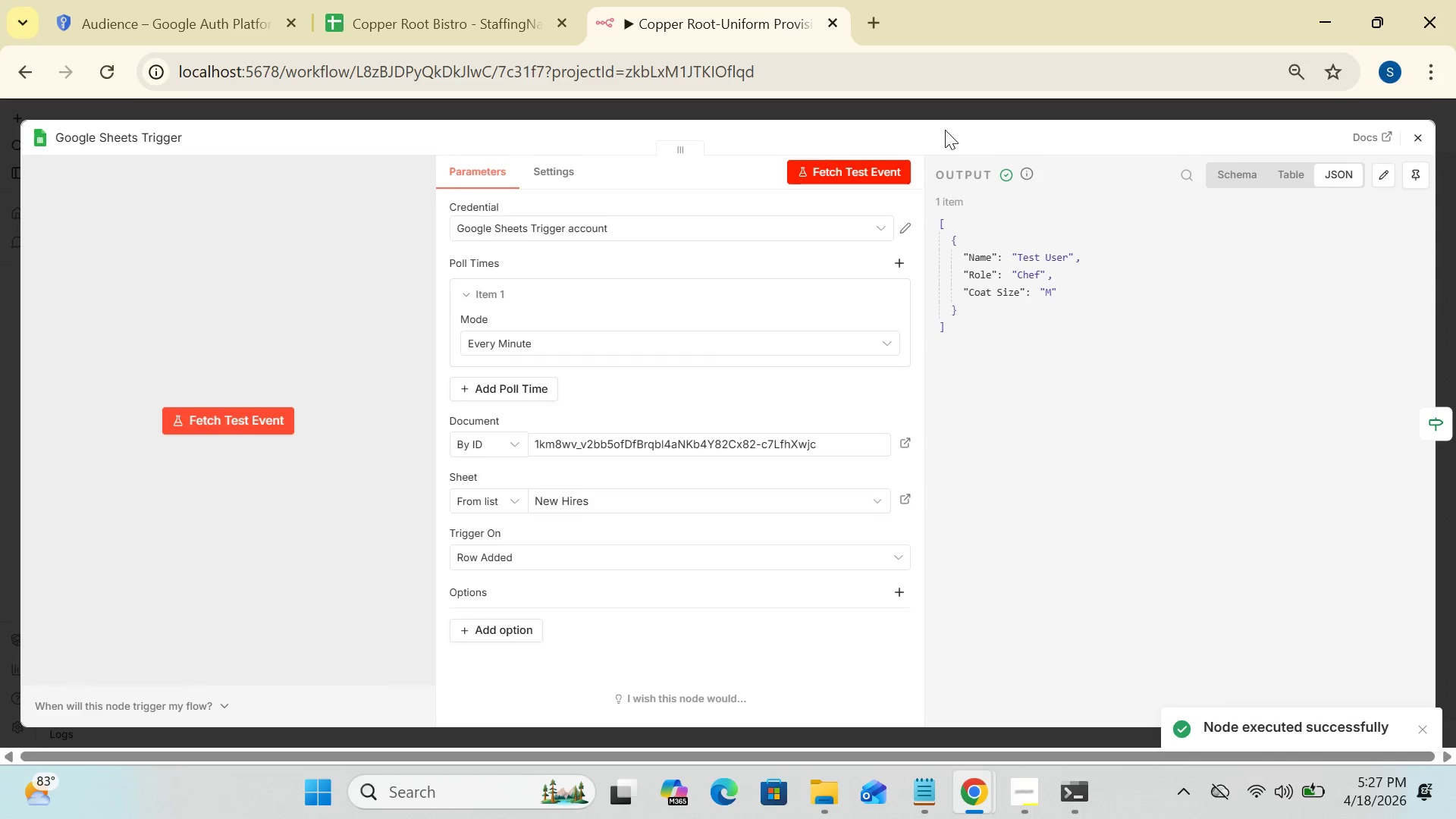 
left_click([1423, 128])
 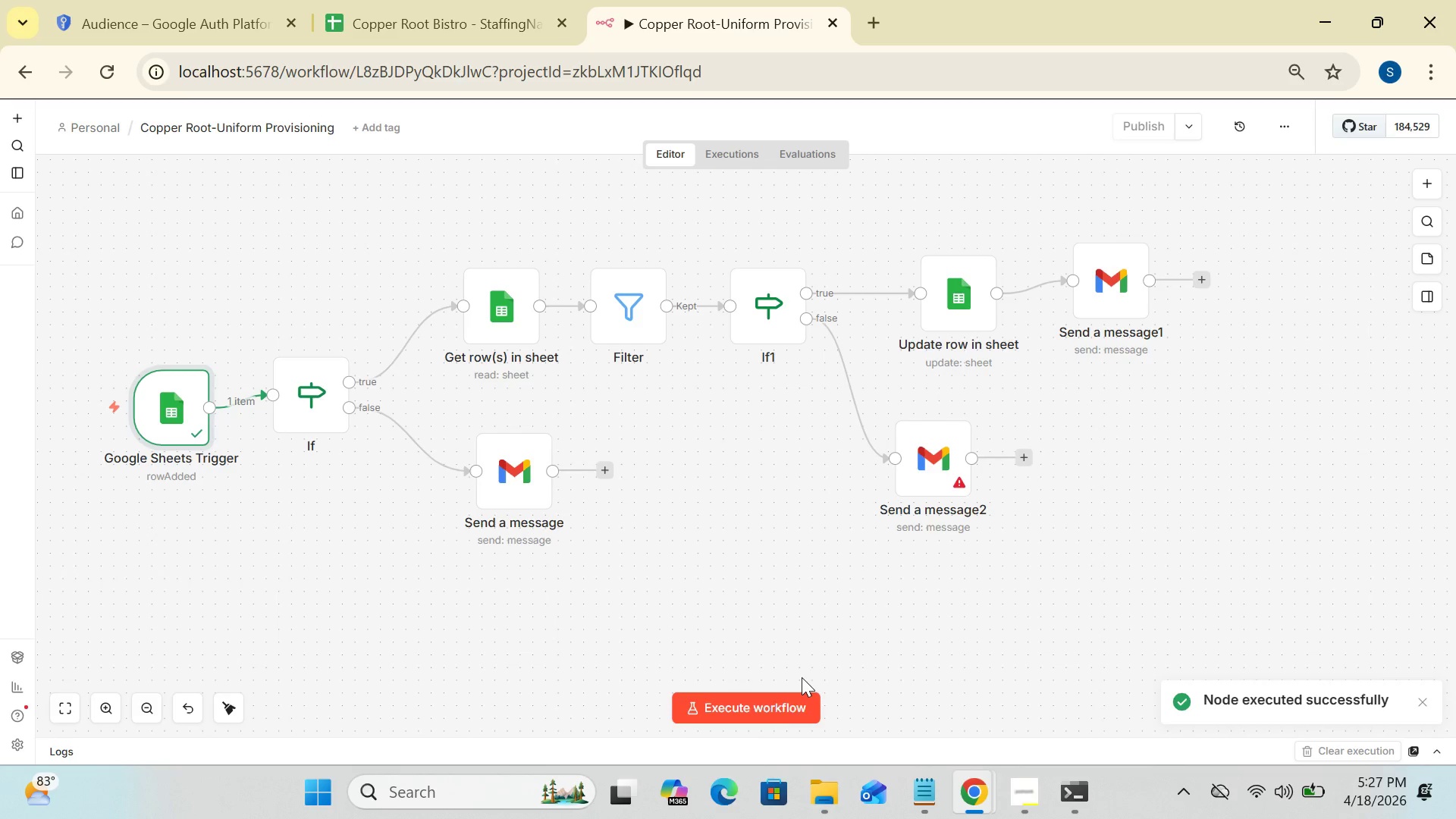 
left_click([780, 696])
 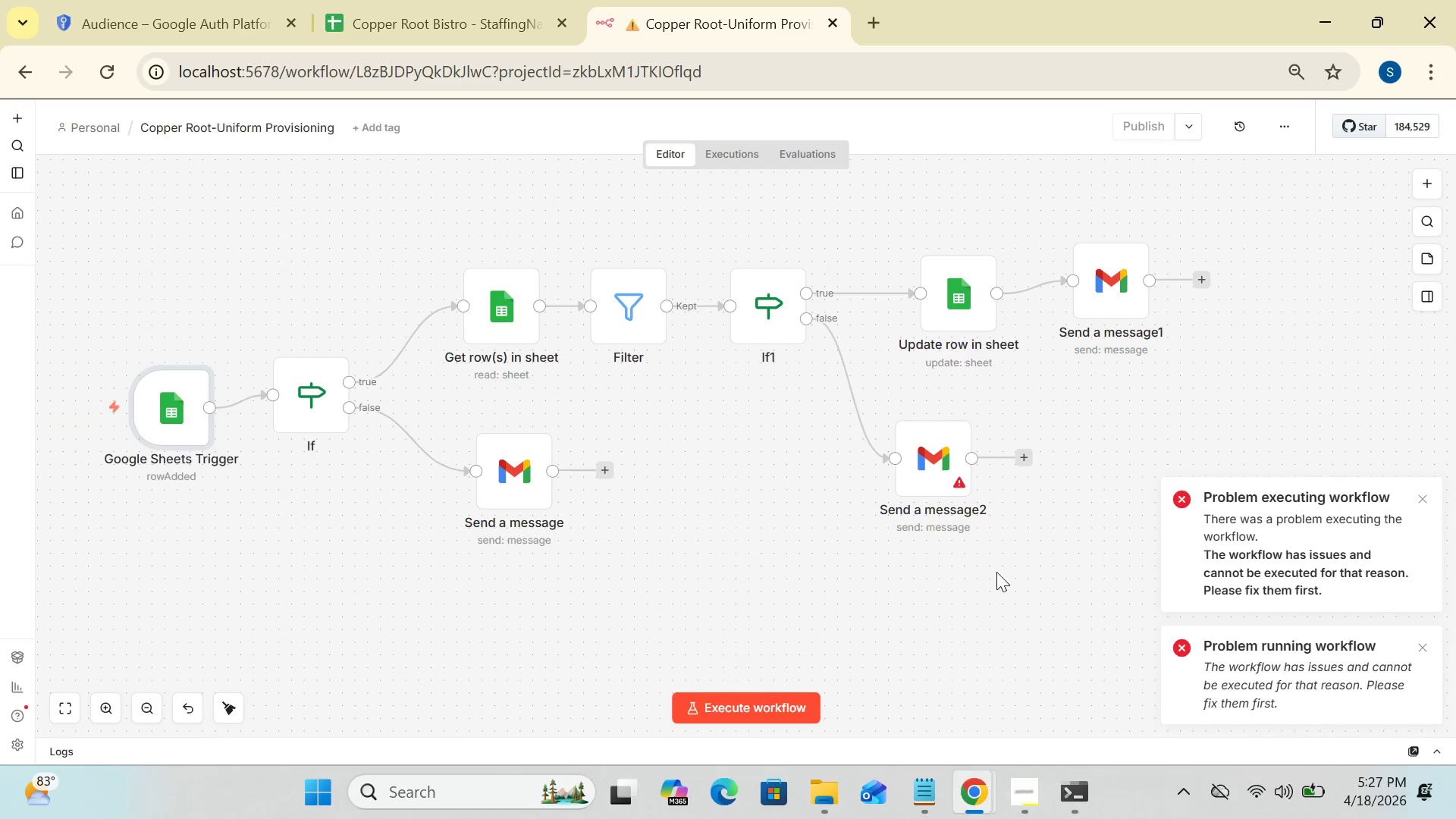 
wait(5.19)
 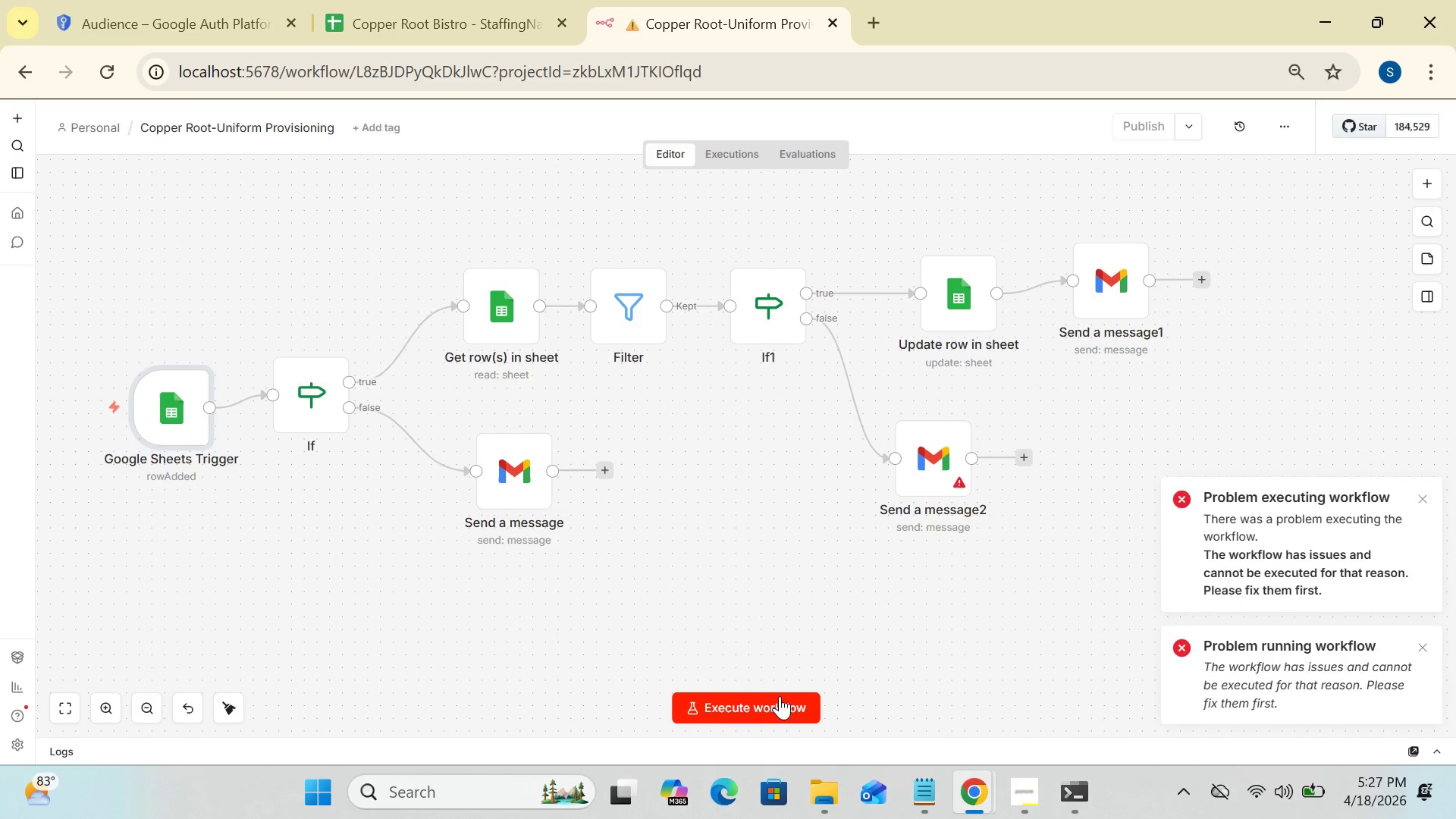 
left_click([1420, 502])
 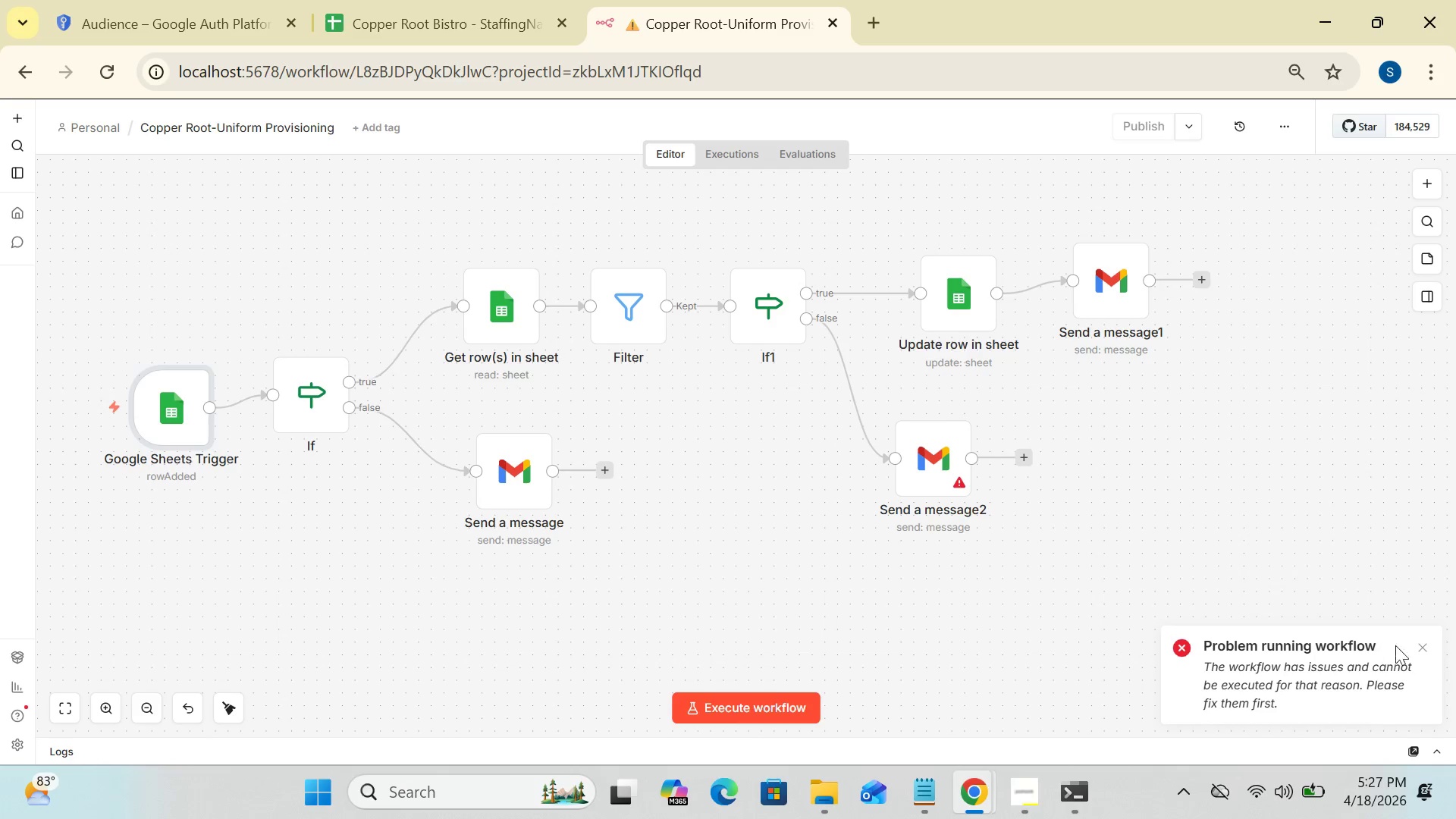 
left_click([1417, 645])
 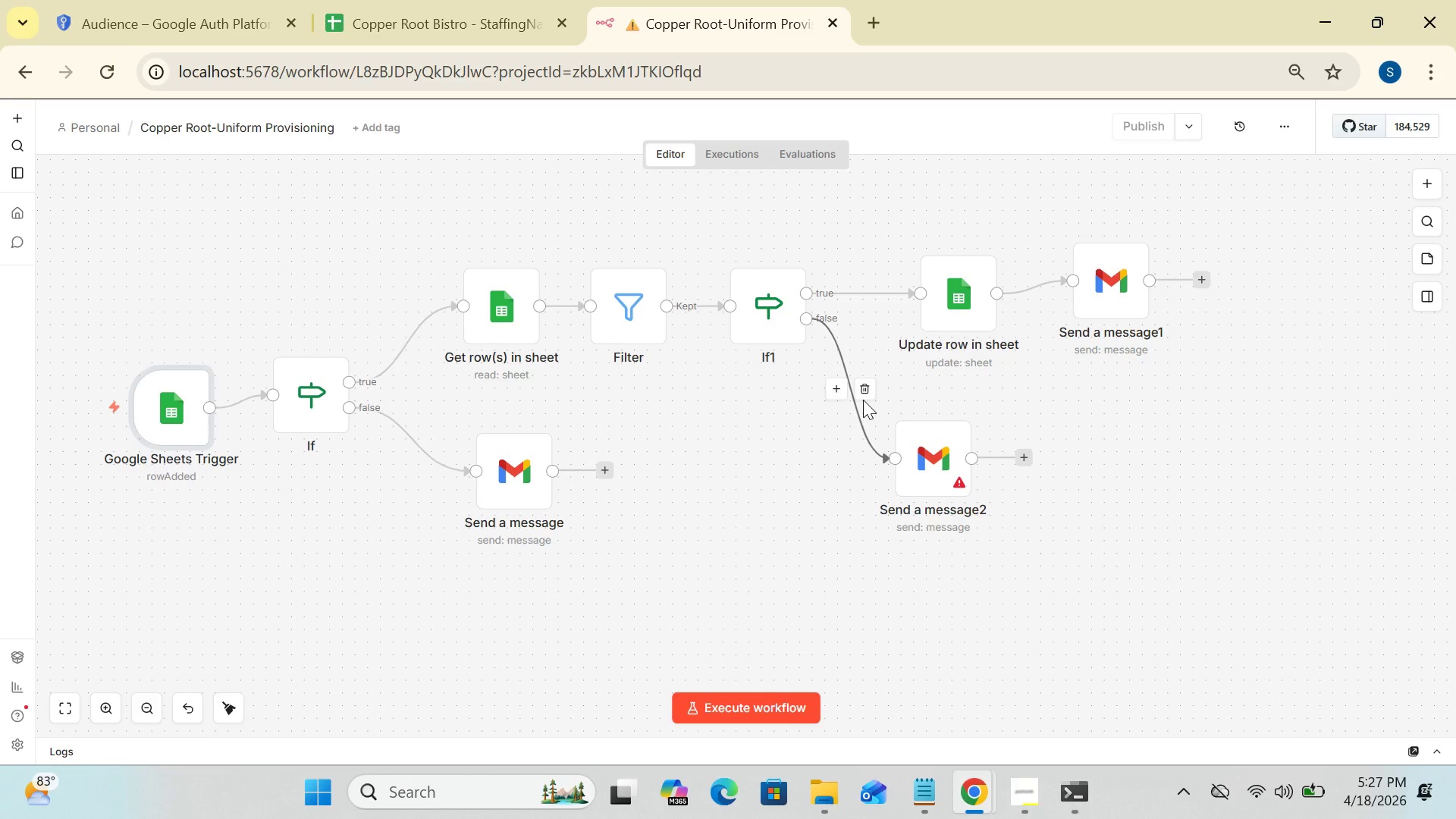 
left_click([860, 388])
 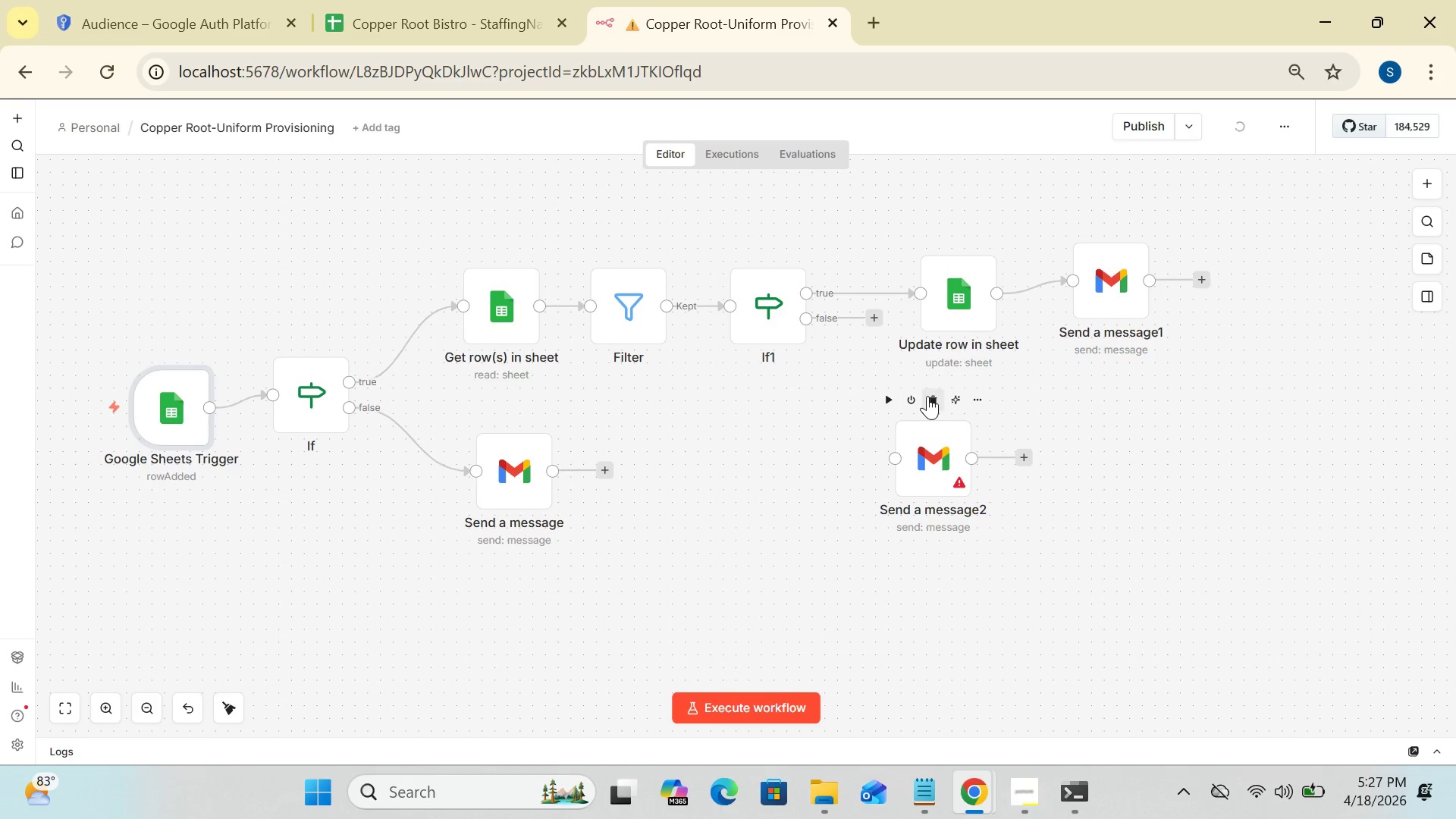 
left_click([927, 396])
 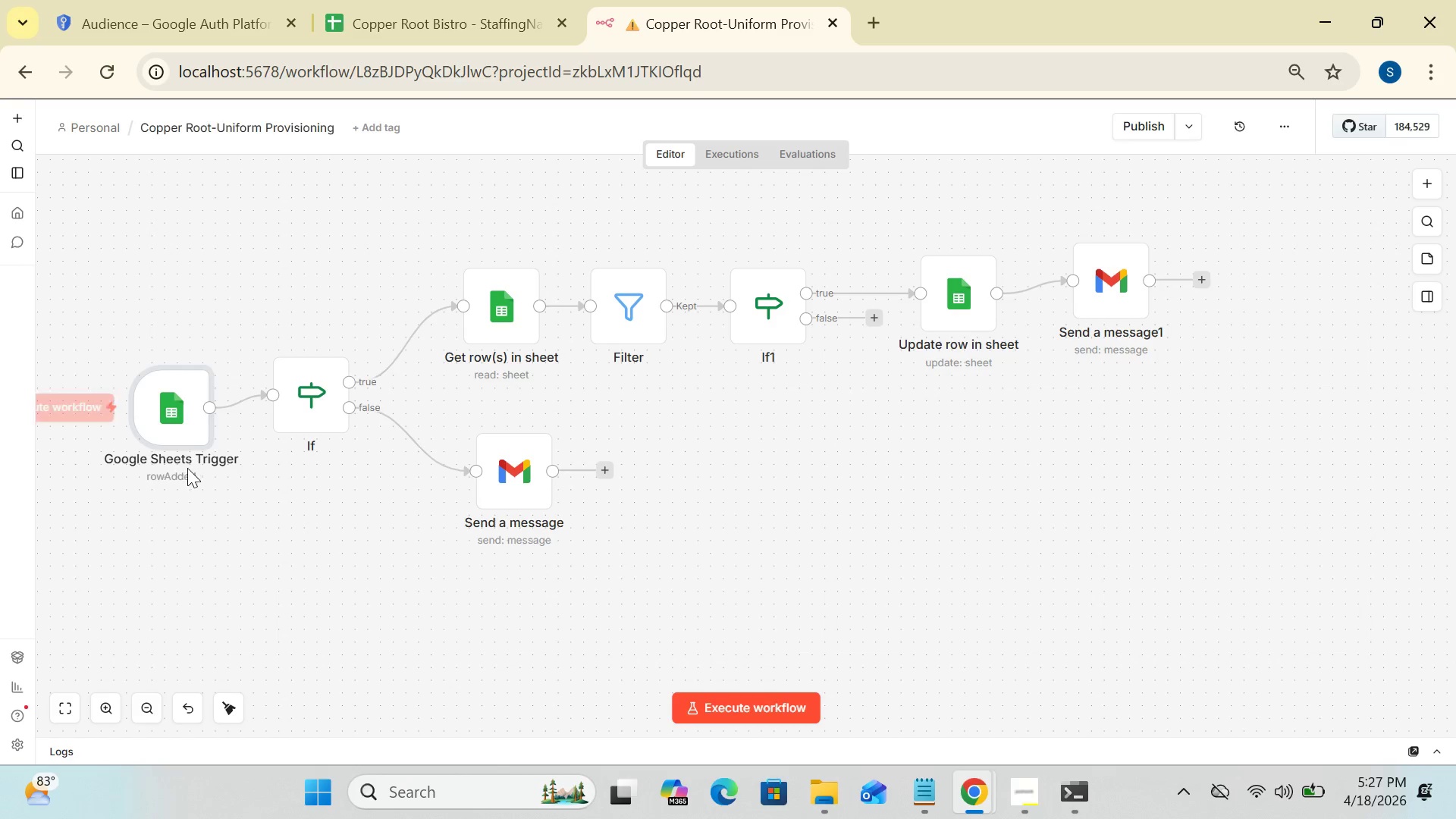 
double_click([176, 393])
 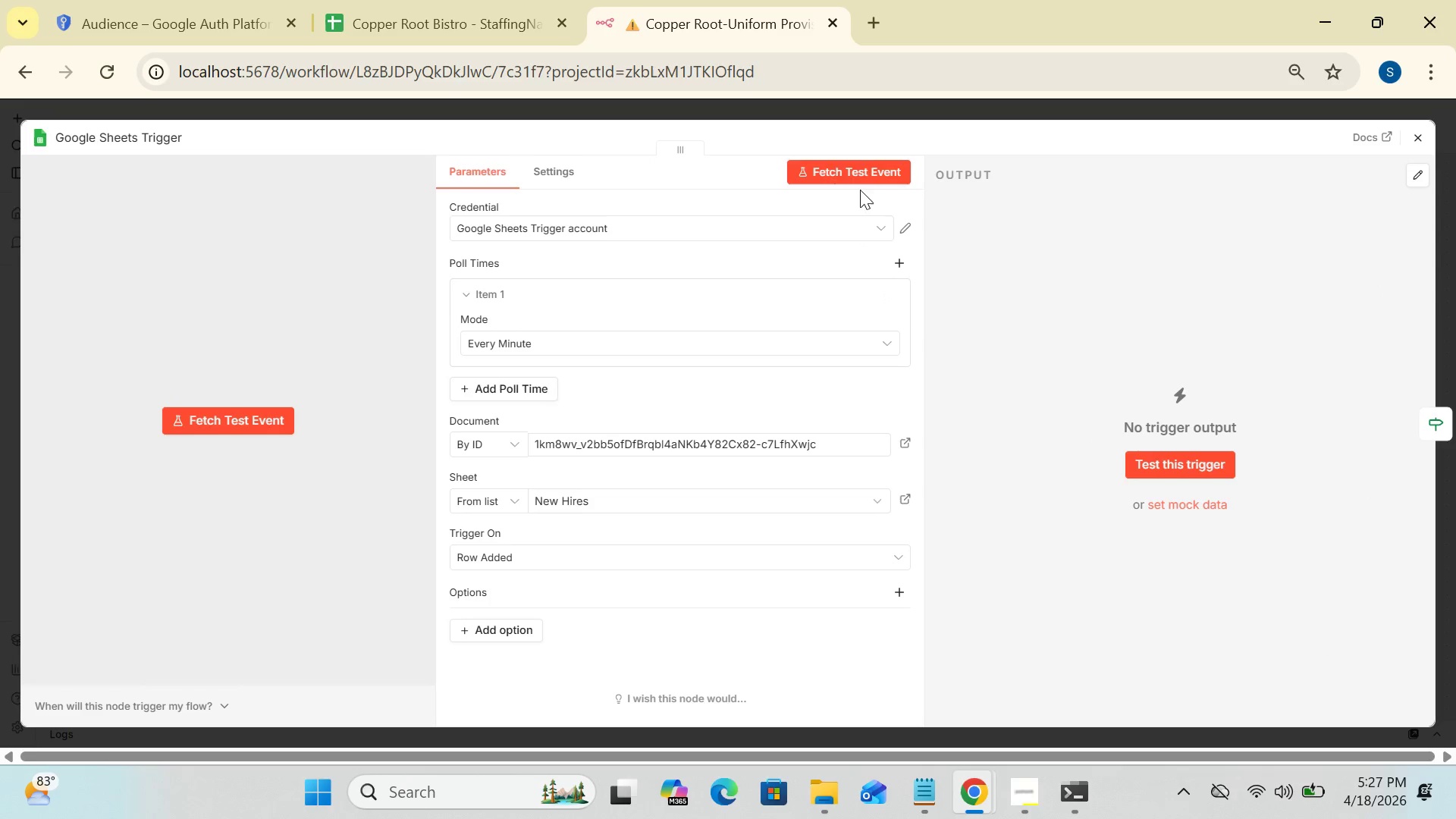 